 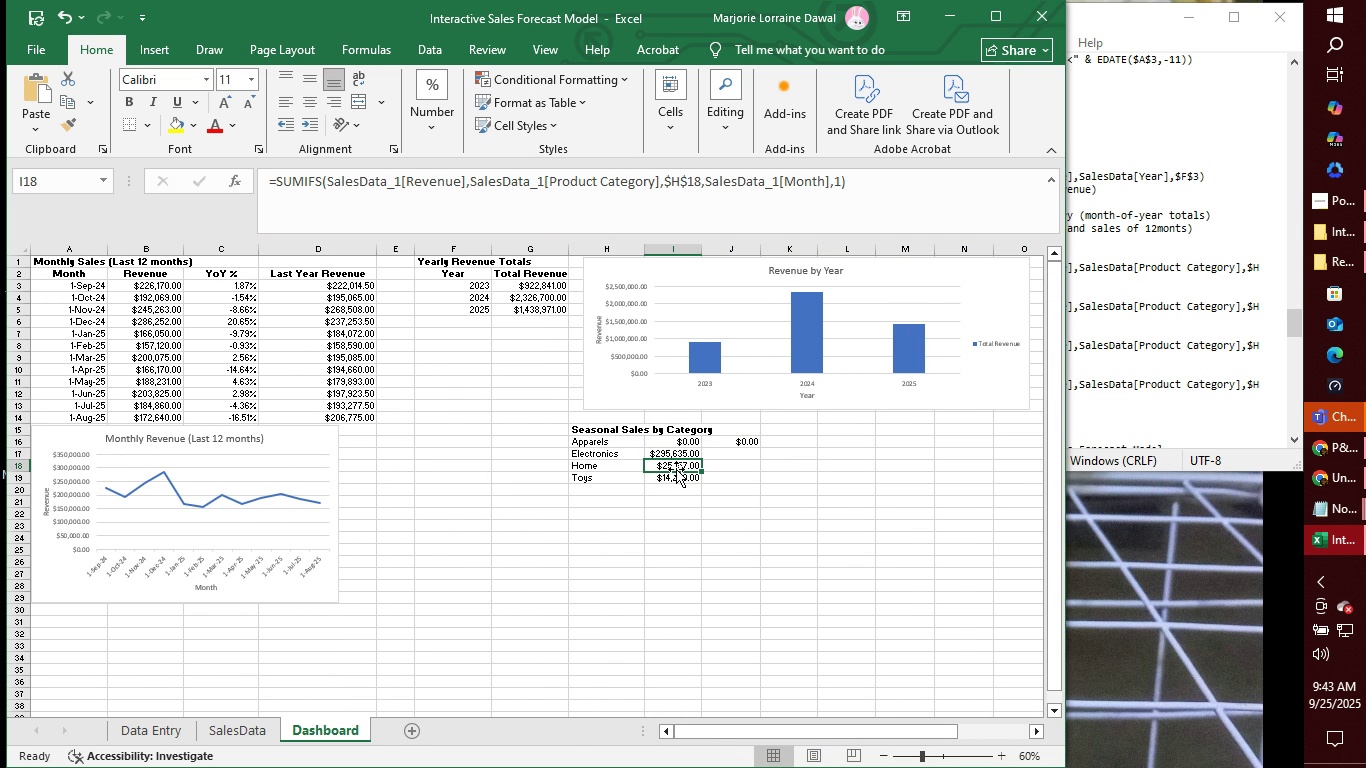 
left_click([678, 475])
 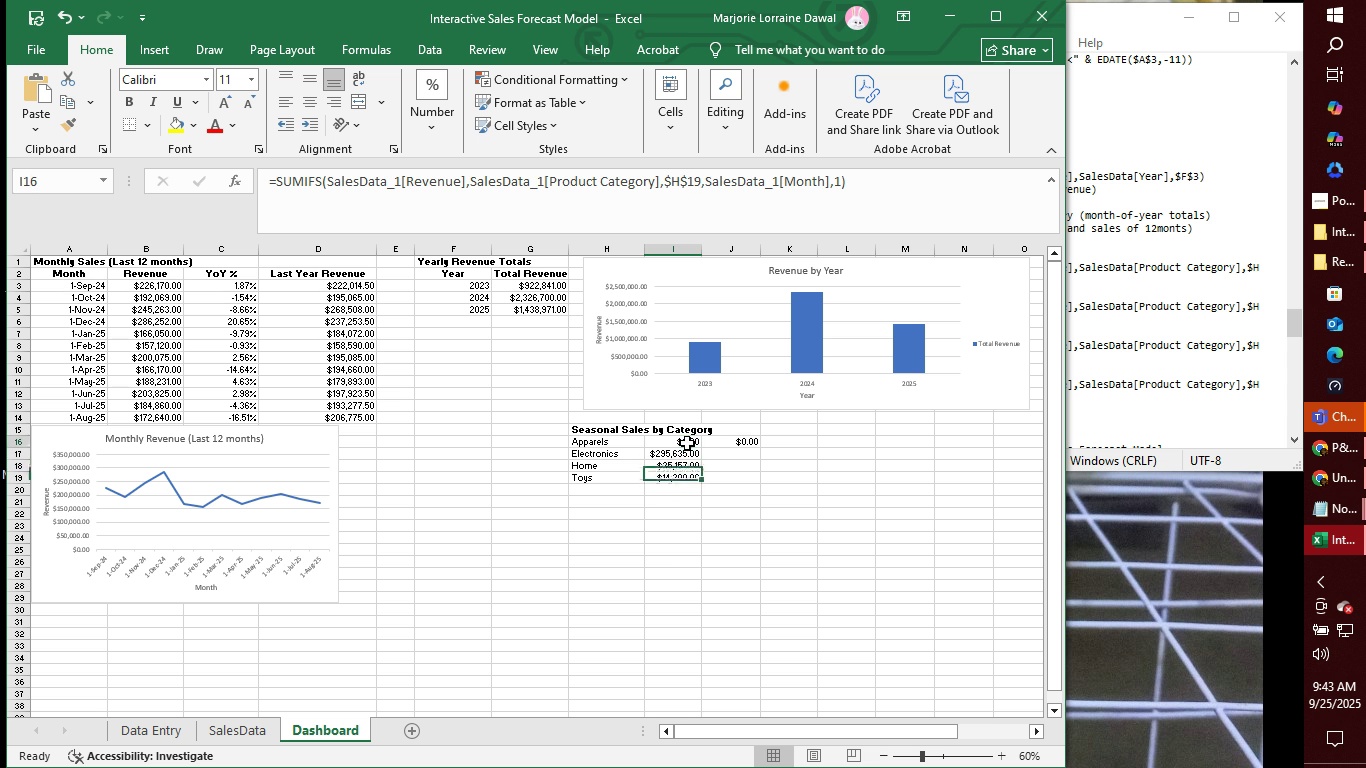 
left_click([687, 443])
 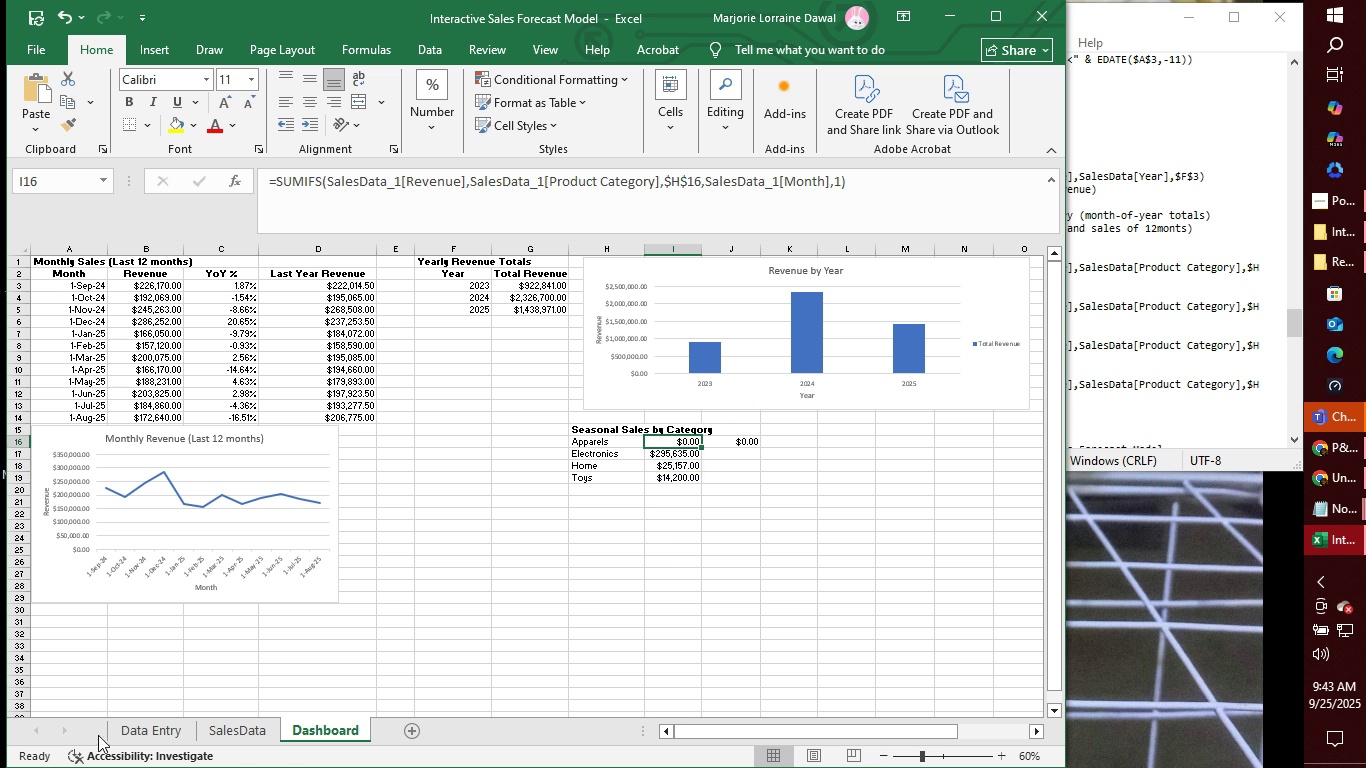 
left_click([232, 734])
 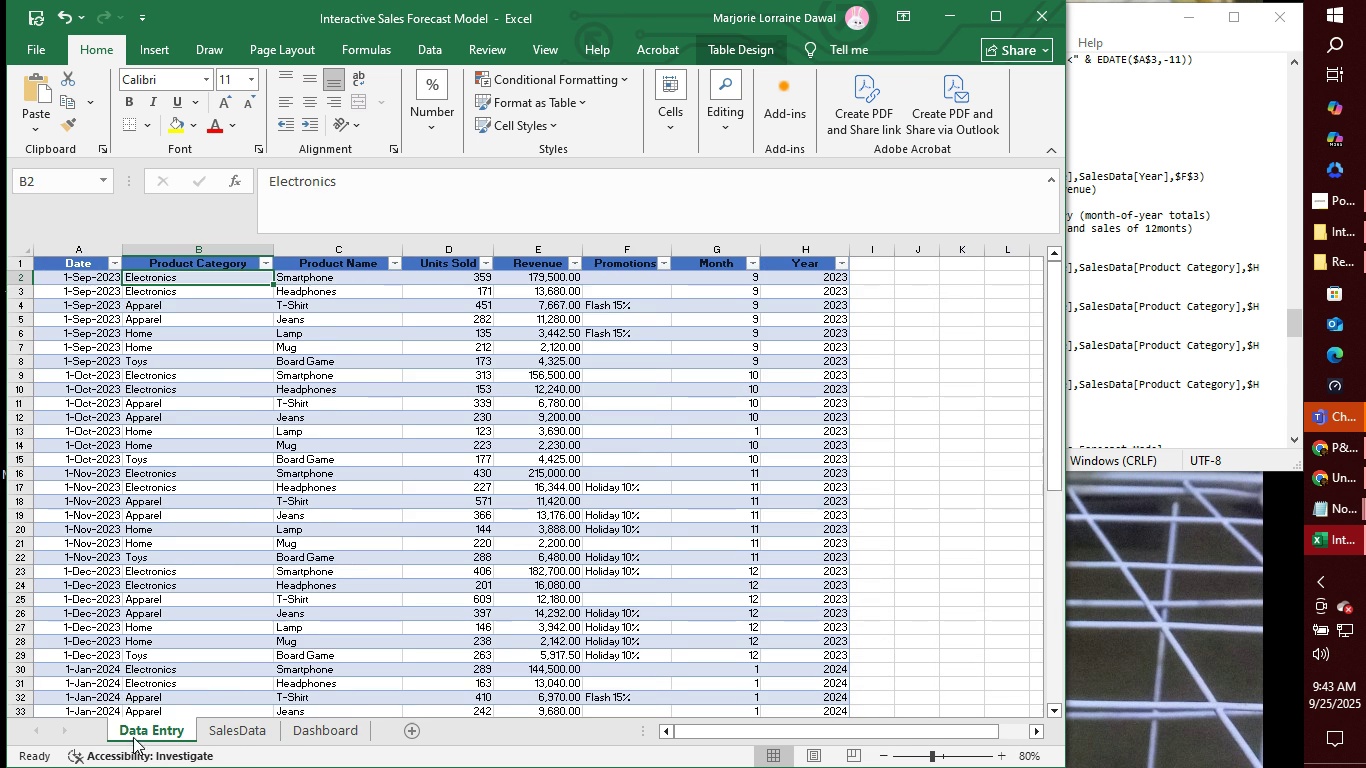 
left_click([133, 737])
 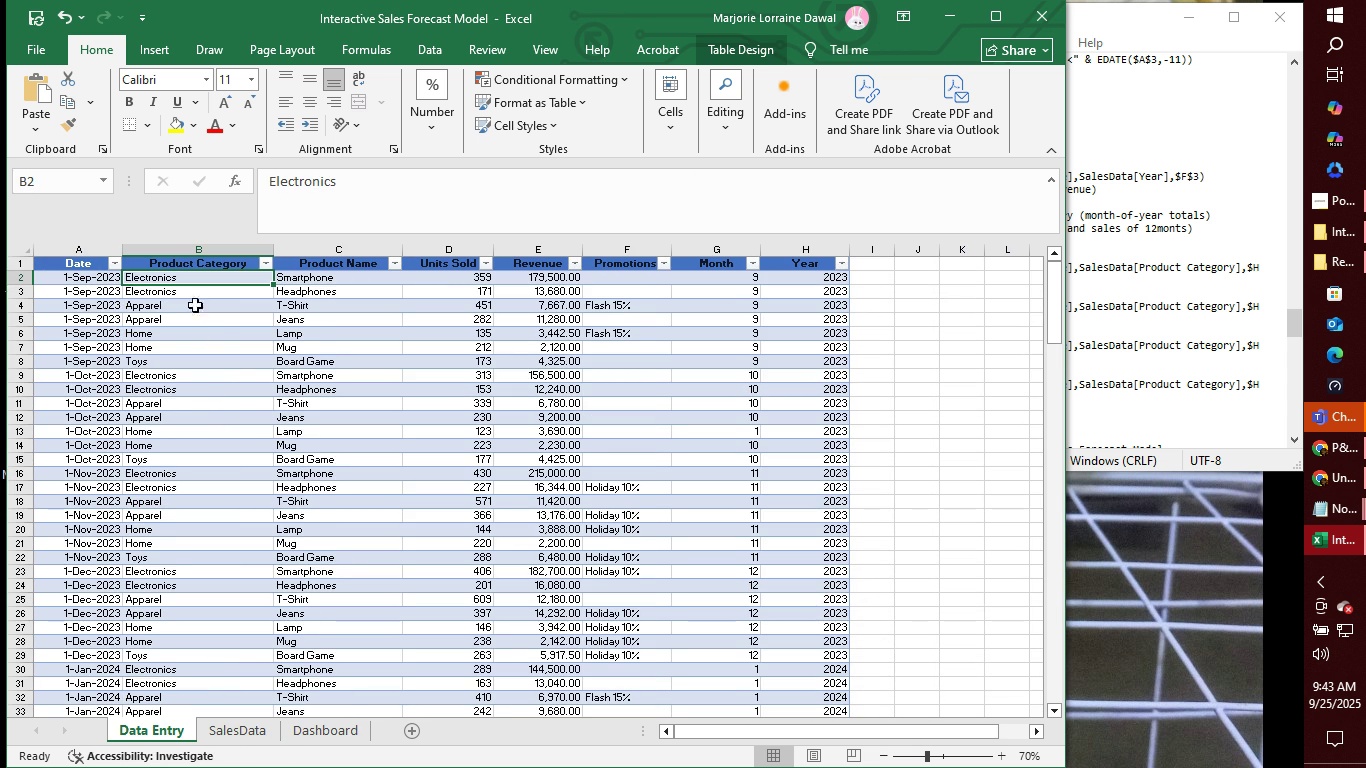 
left_click([114, 267])
 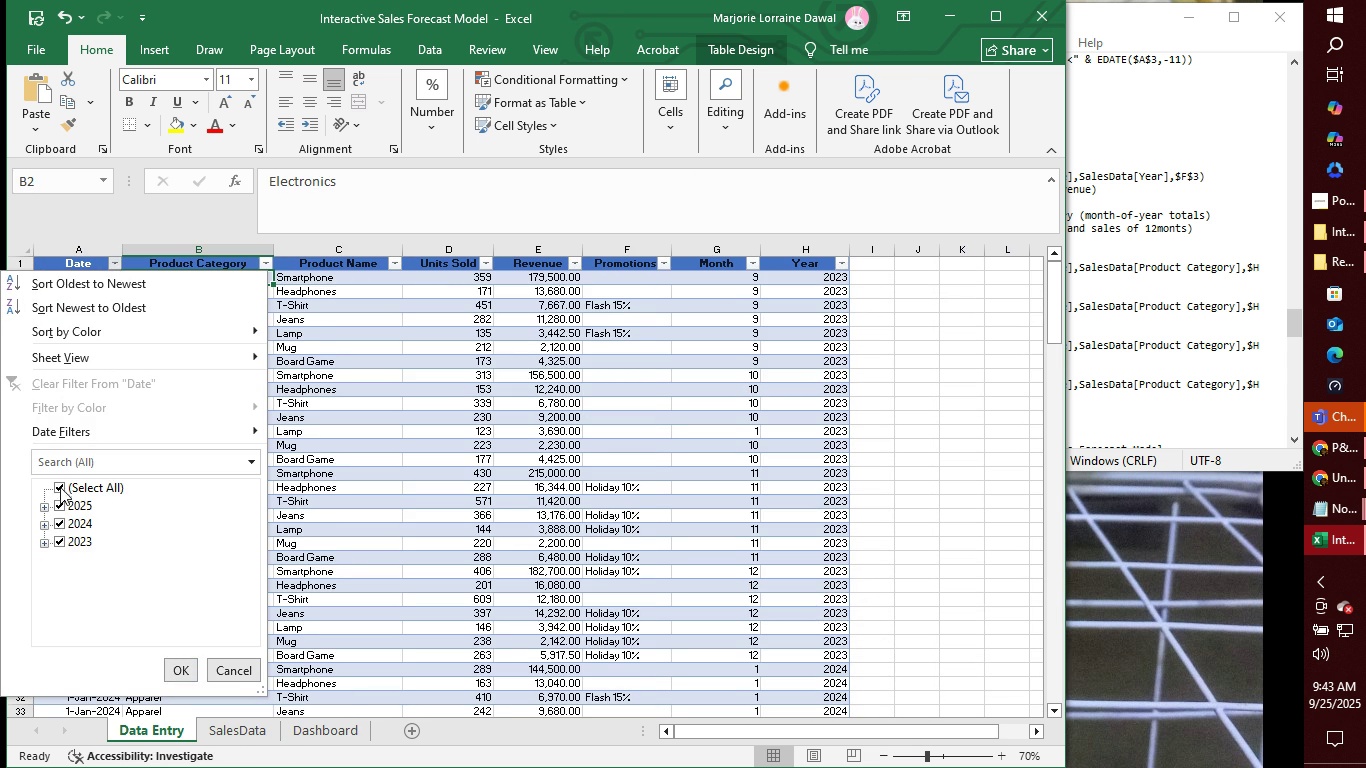 
left_click([58, 484])
 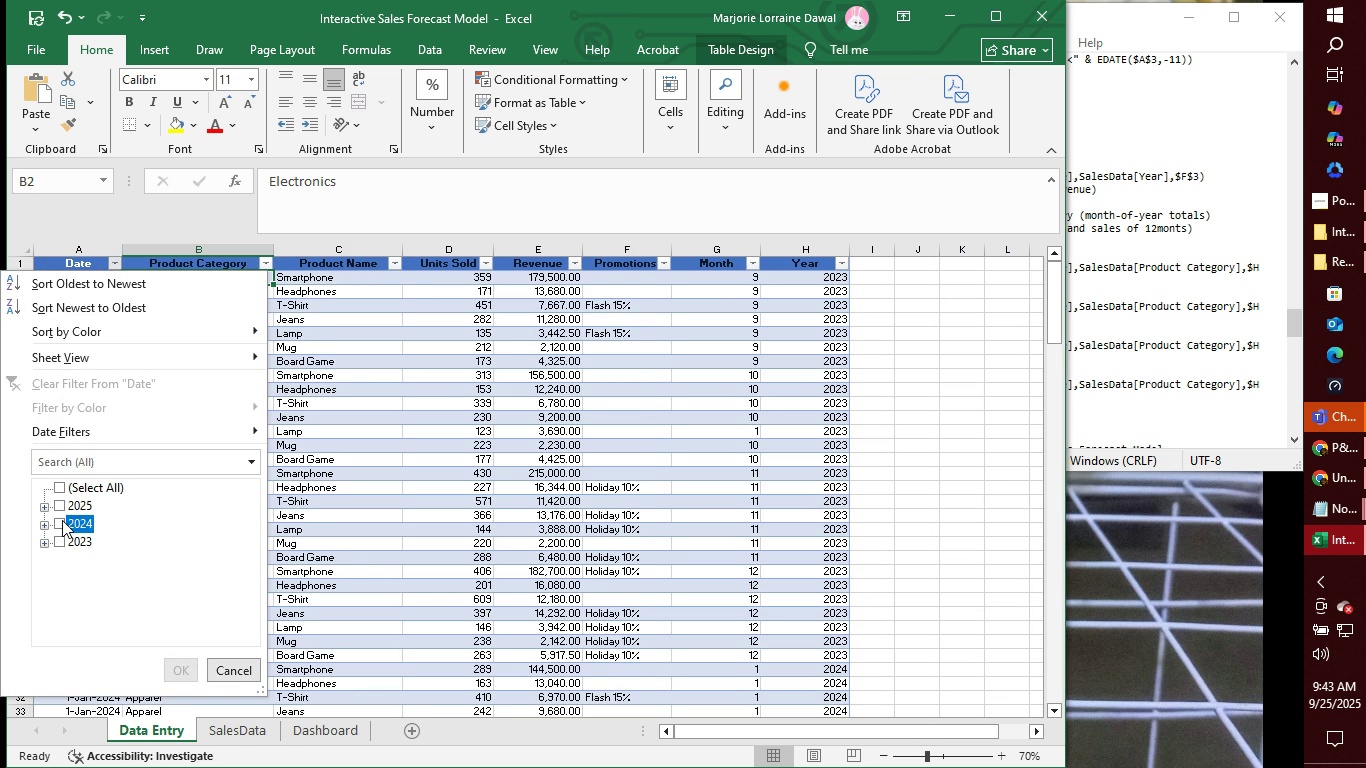 
left_click([62, 520])
 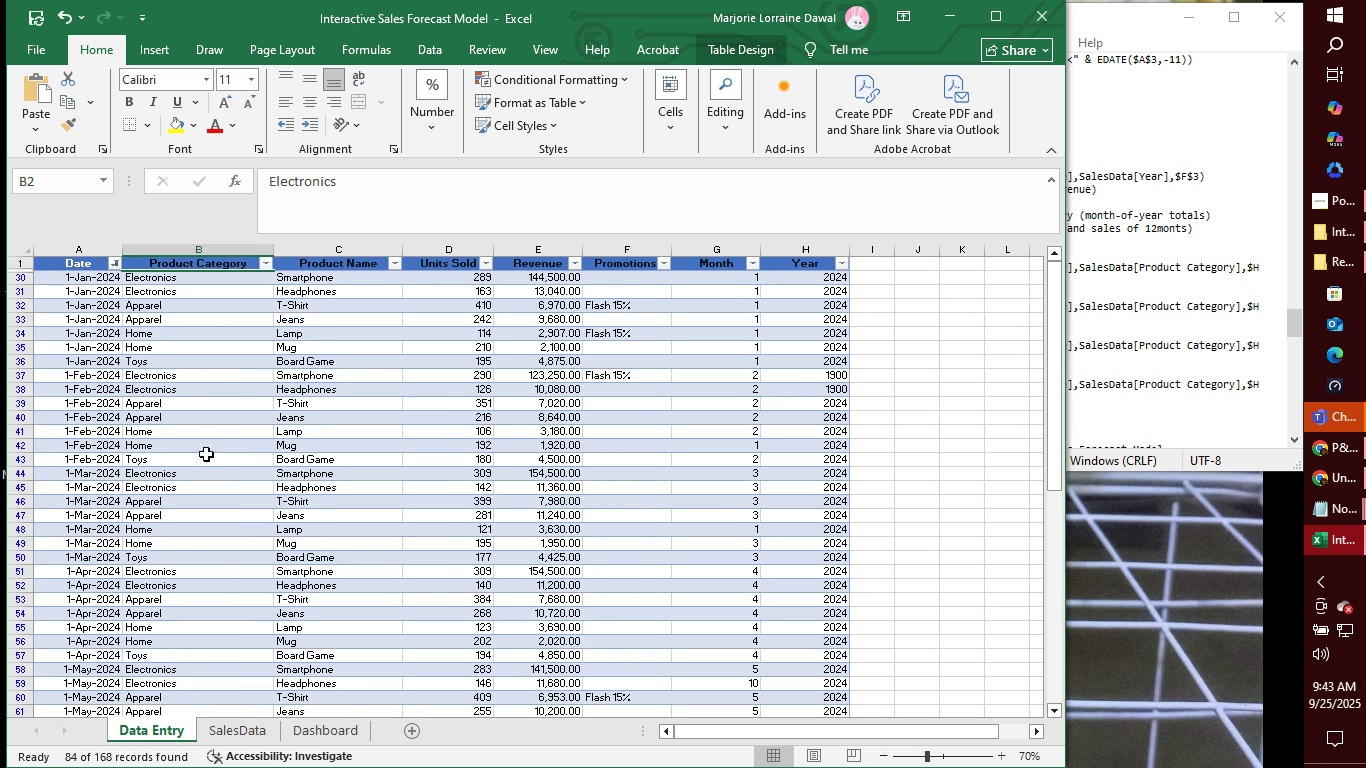 
wait(6.51)
 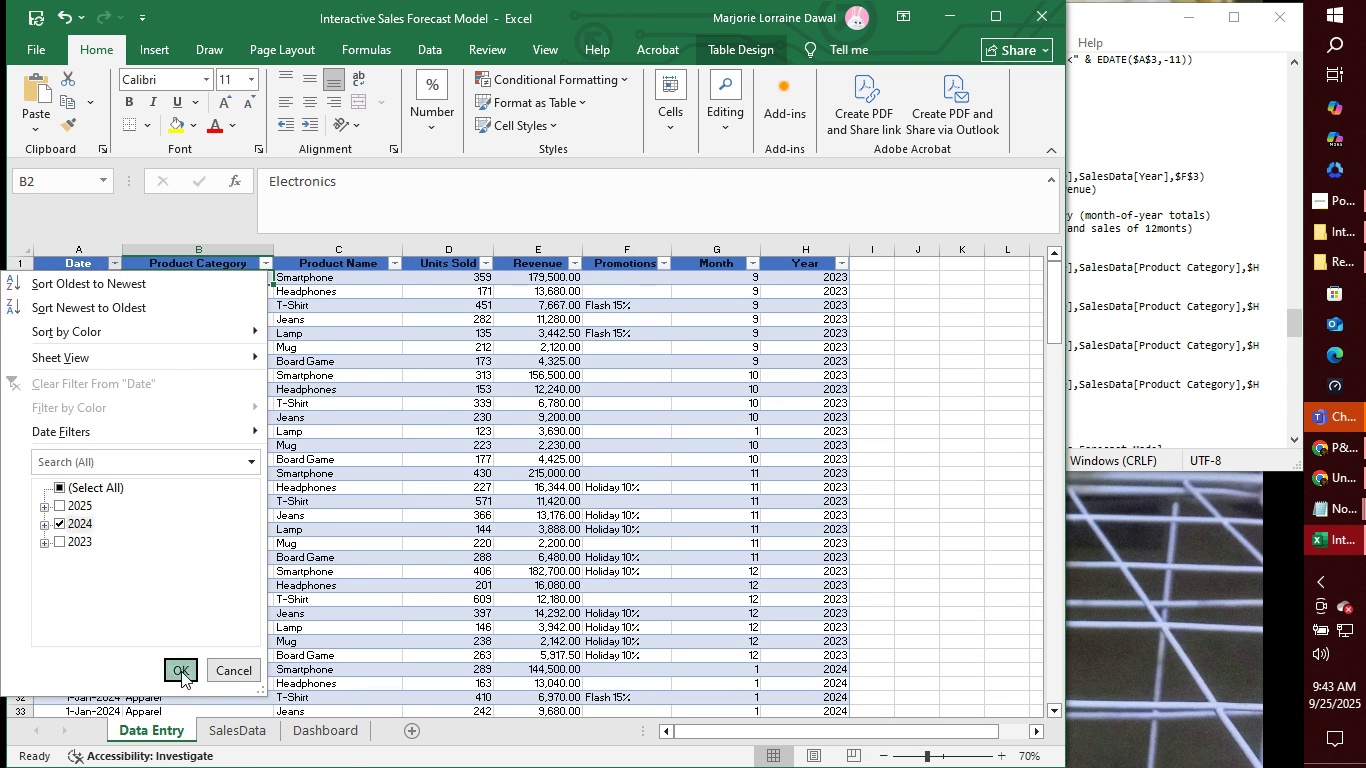 
left_click([263, 263])
 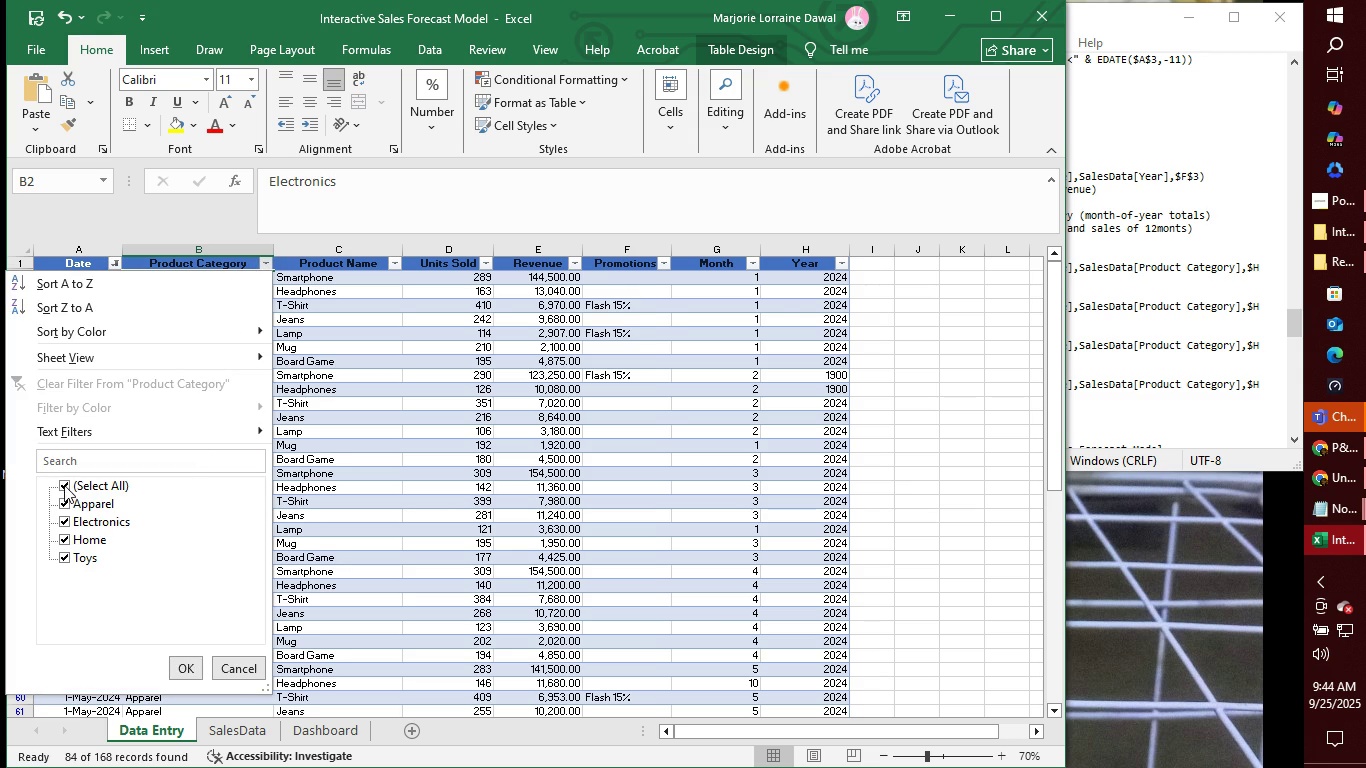 
left_click([63, 479])
 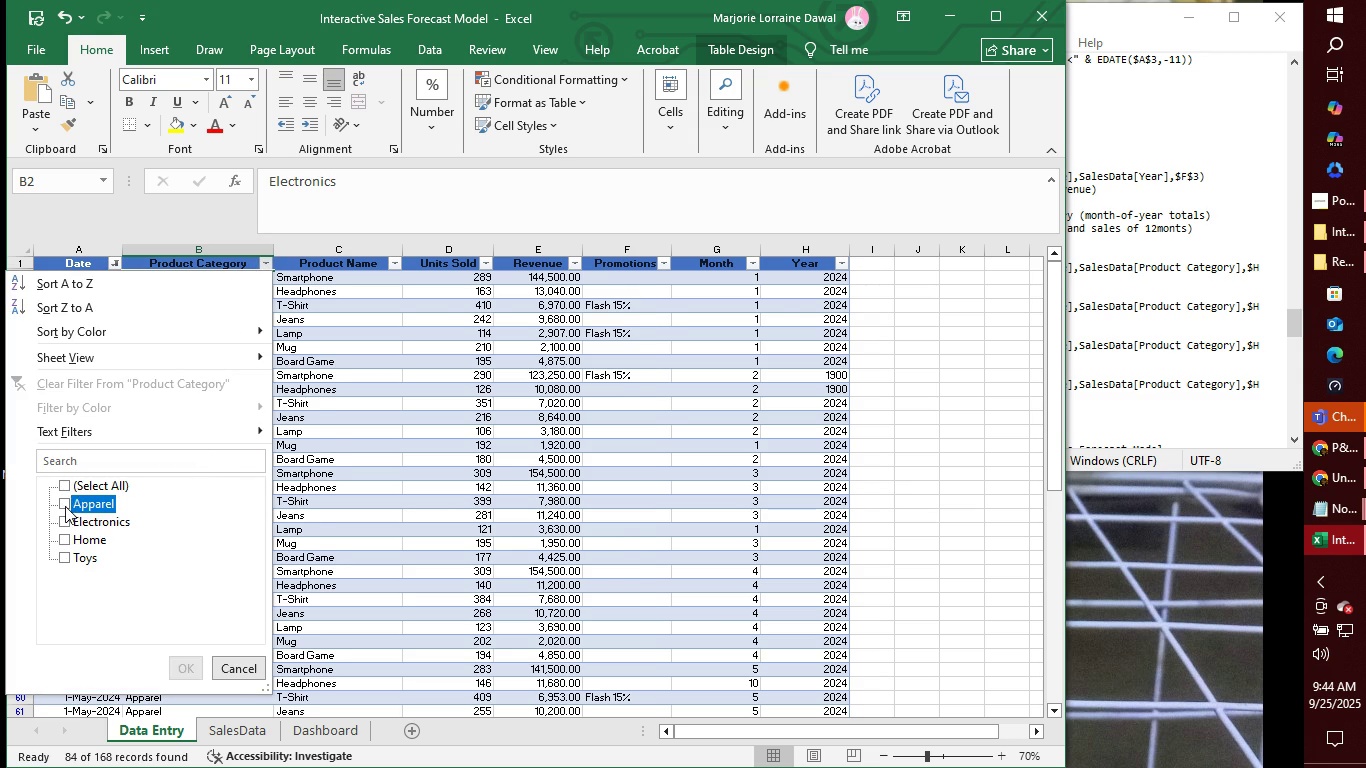 
left_click([65, 506])
 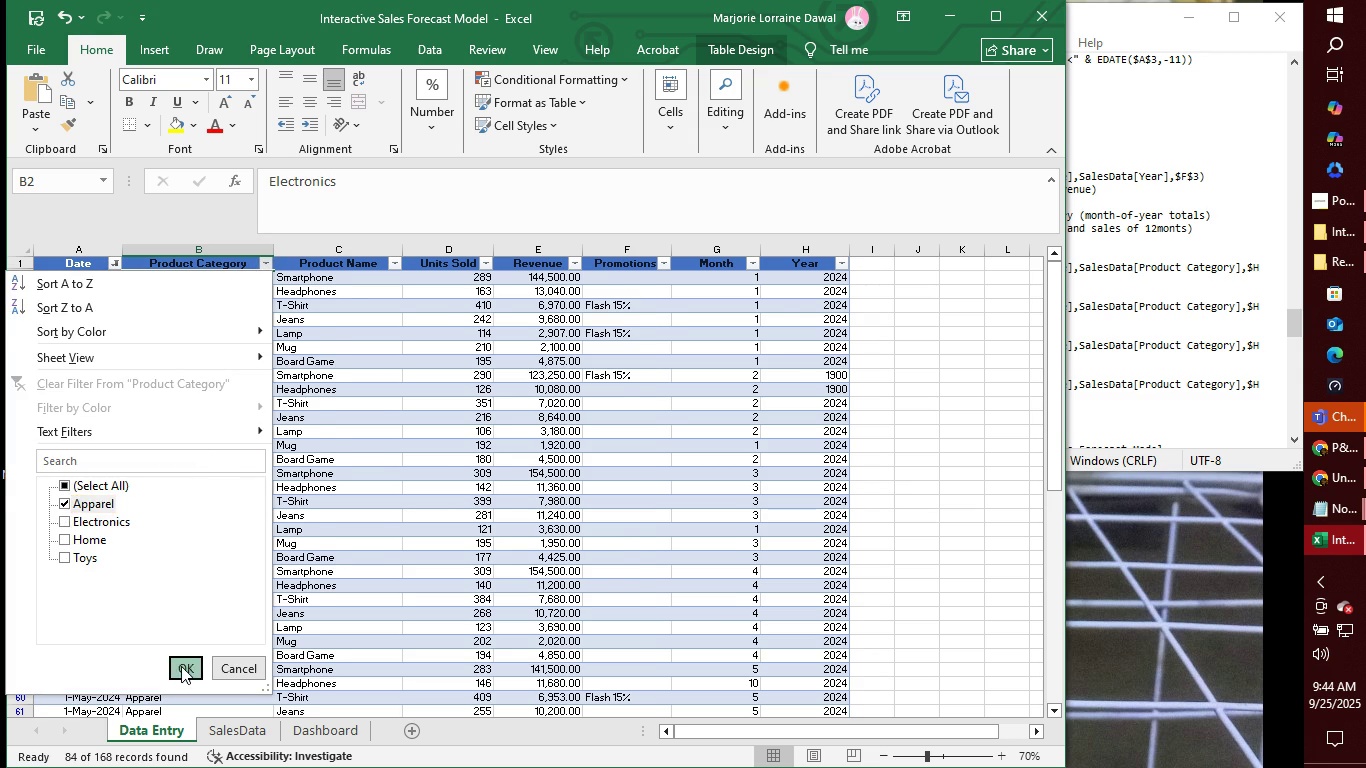 
left_click([181, 666])
 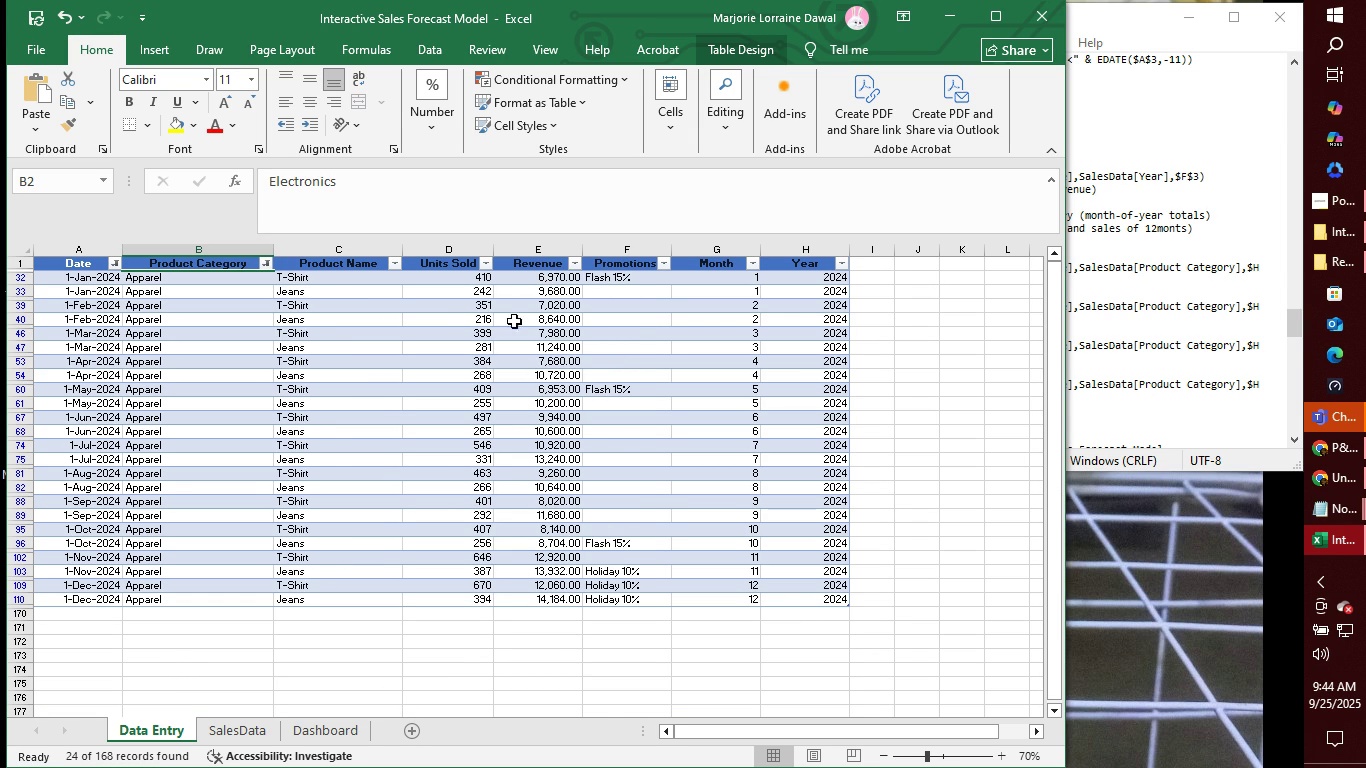 
wait(16.1)
 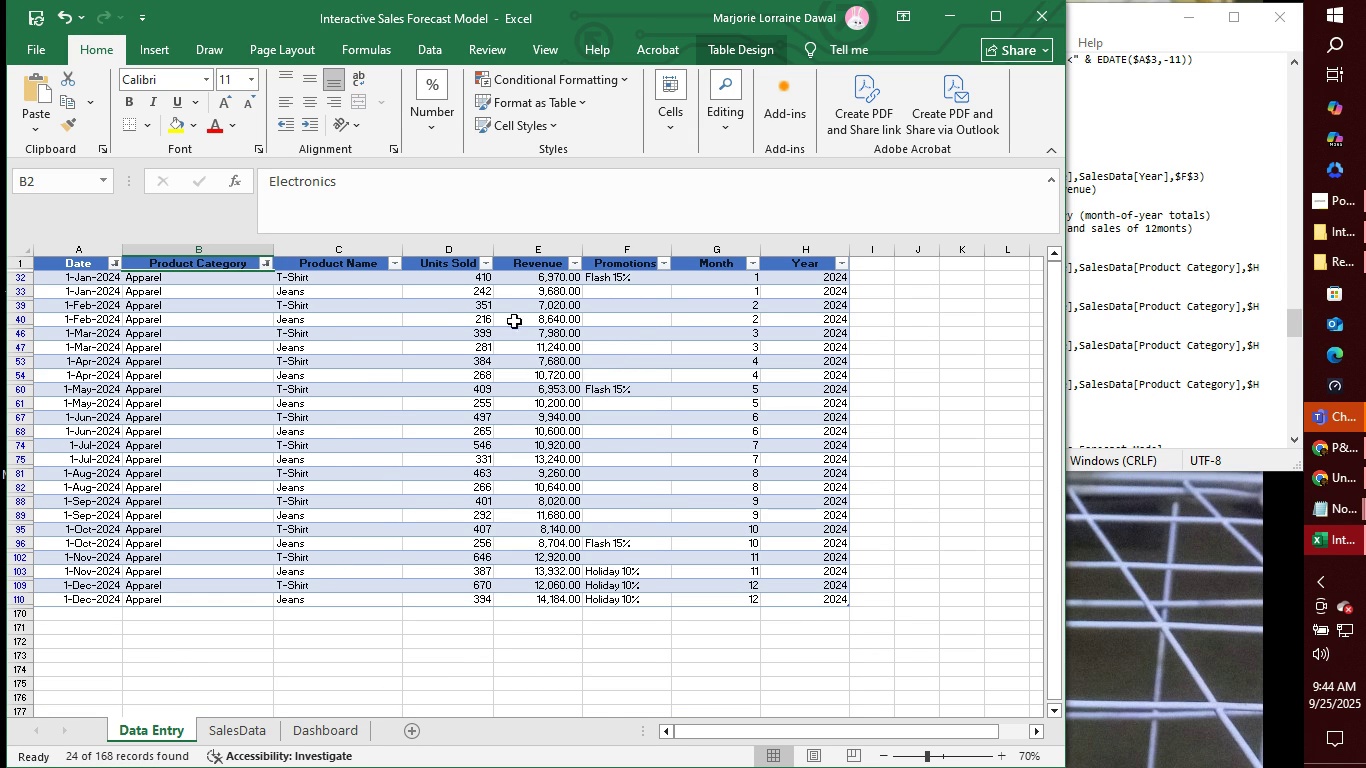 
left_click([69, 182])
 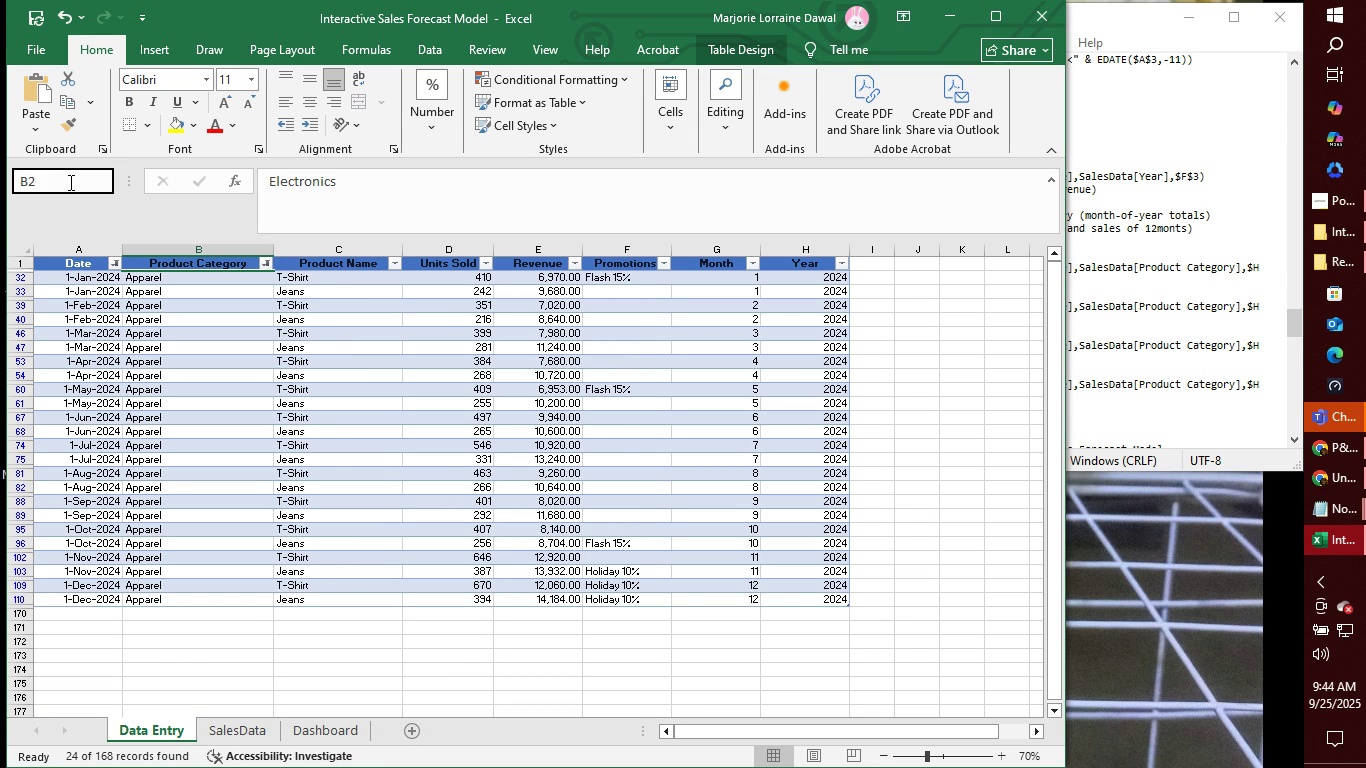 
left_click([69, 182])